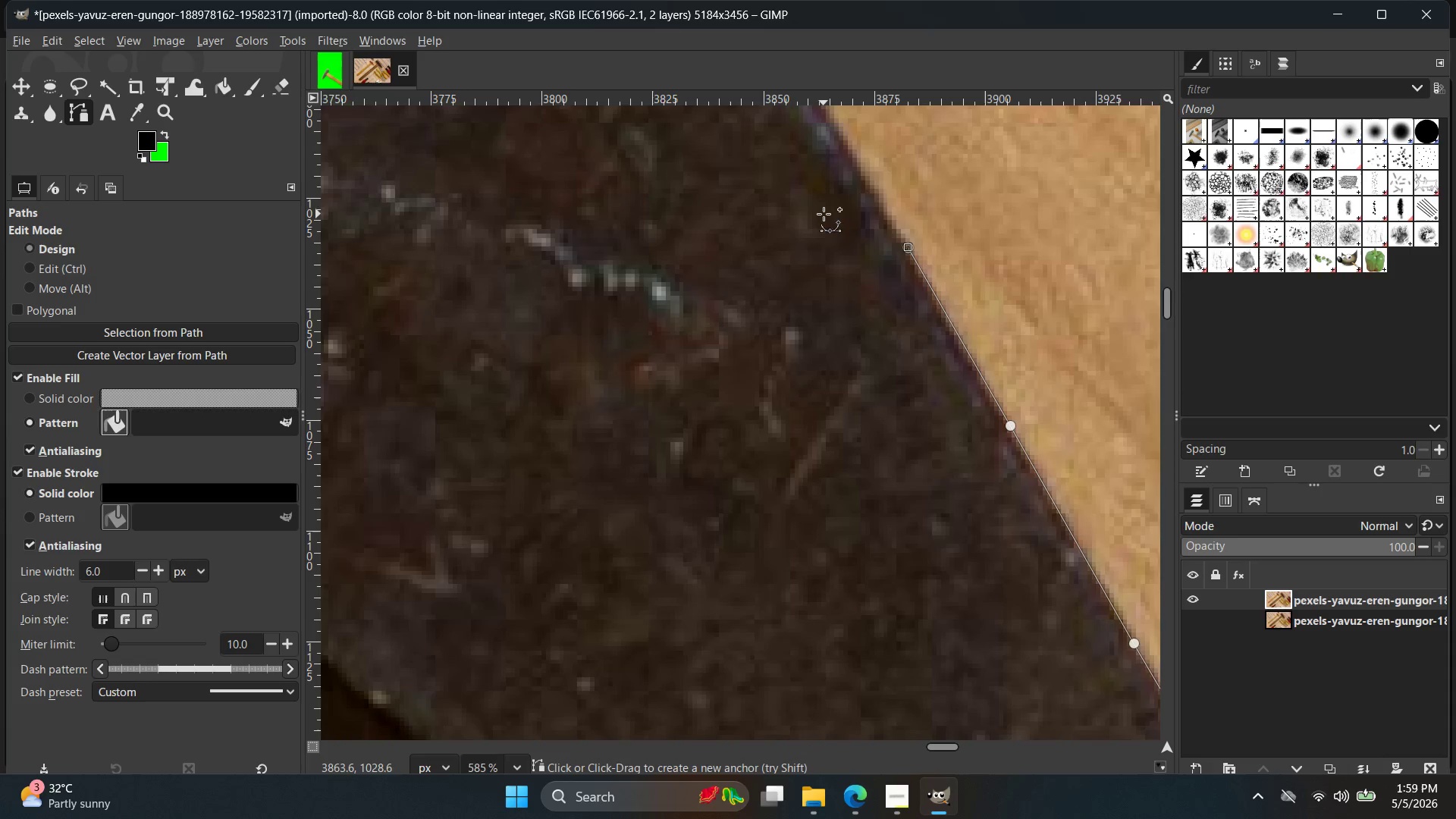 
hold_key(key=Space, duration=0.42)
 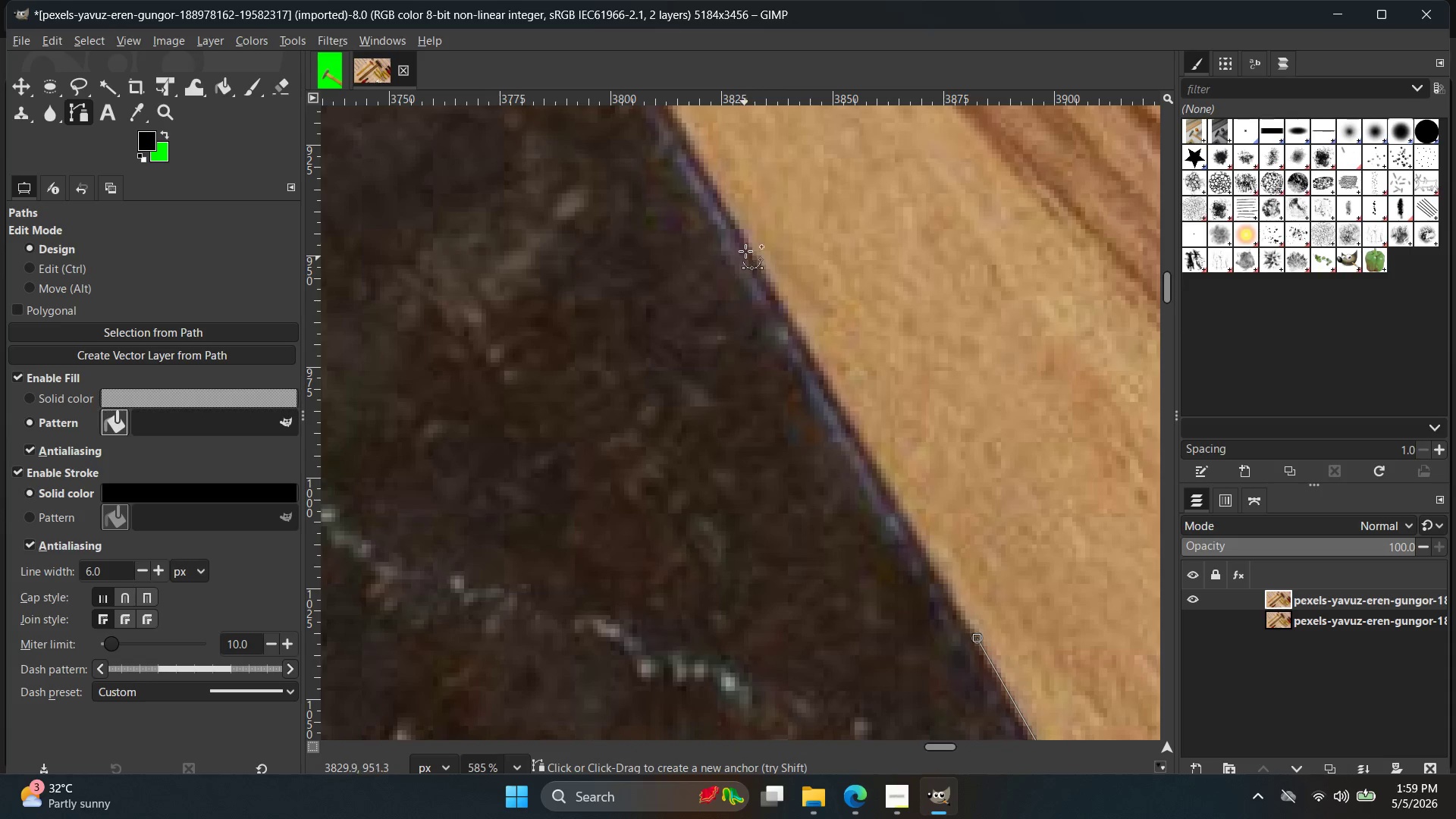 
left_click([748, 239])
 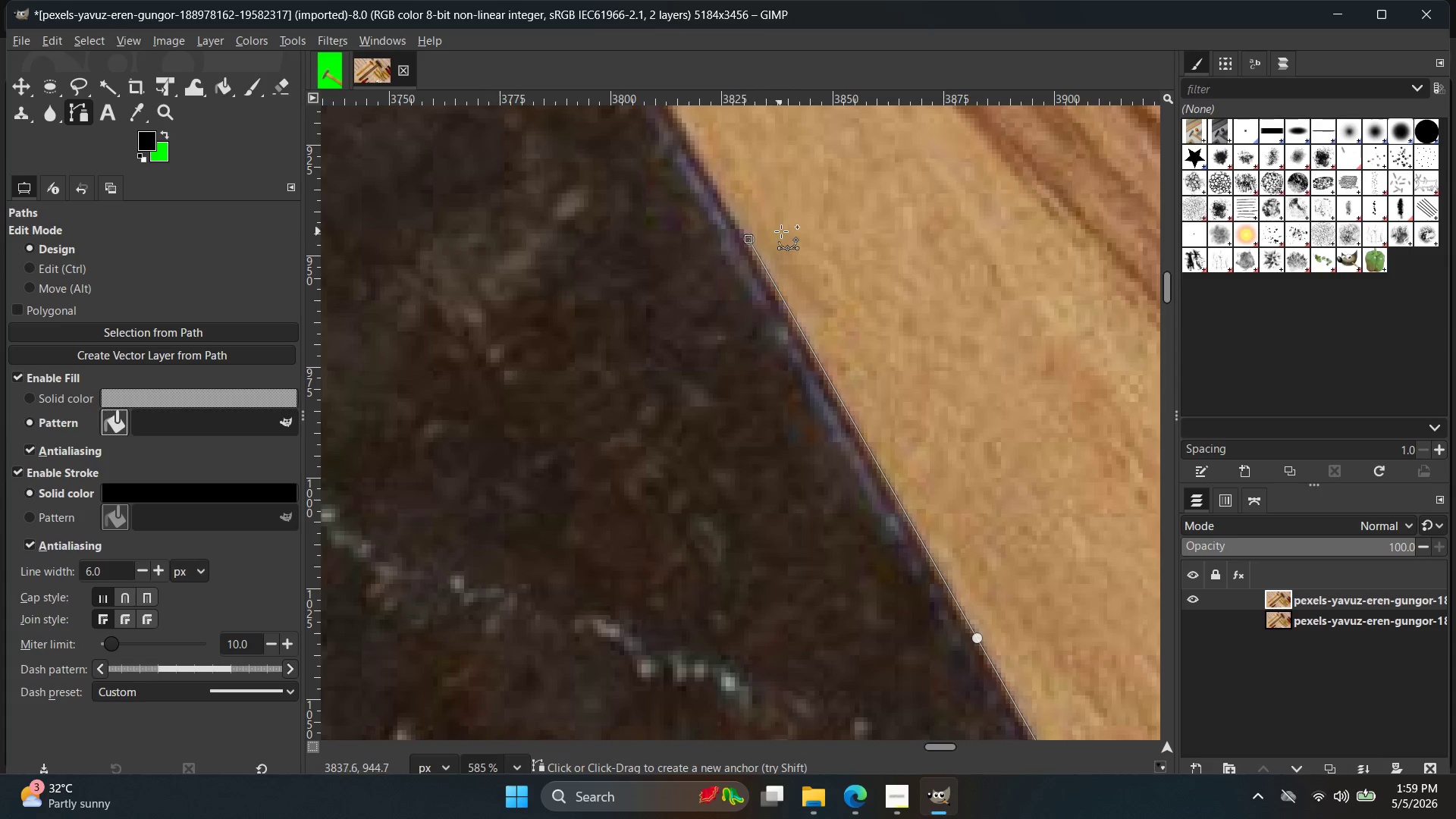 
key(Control+ControlLeft)
 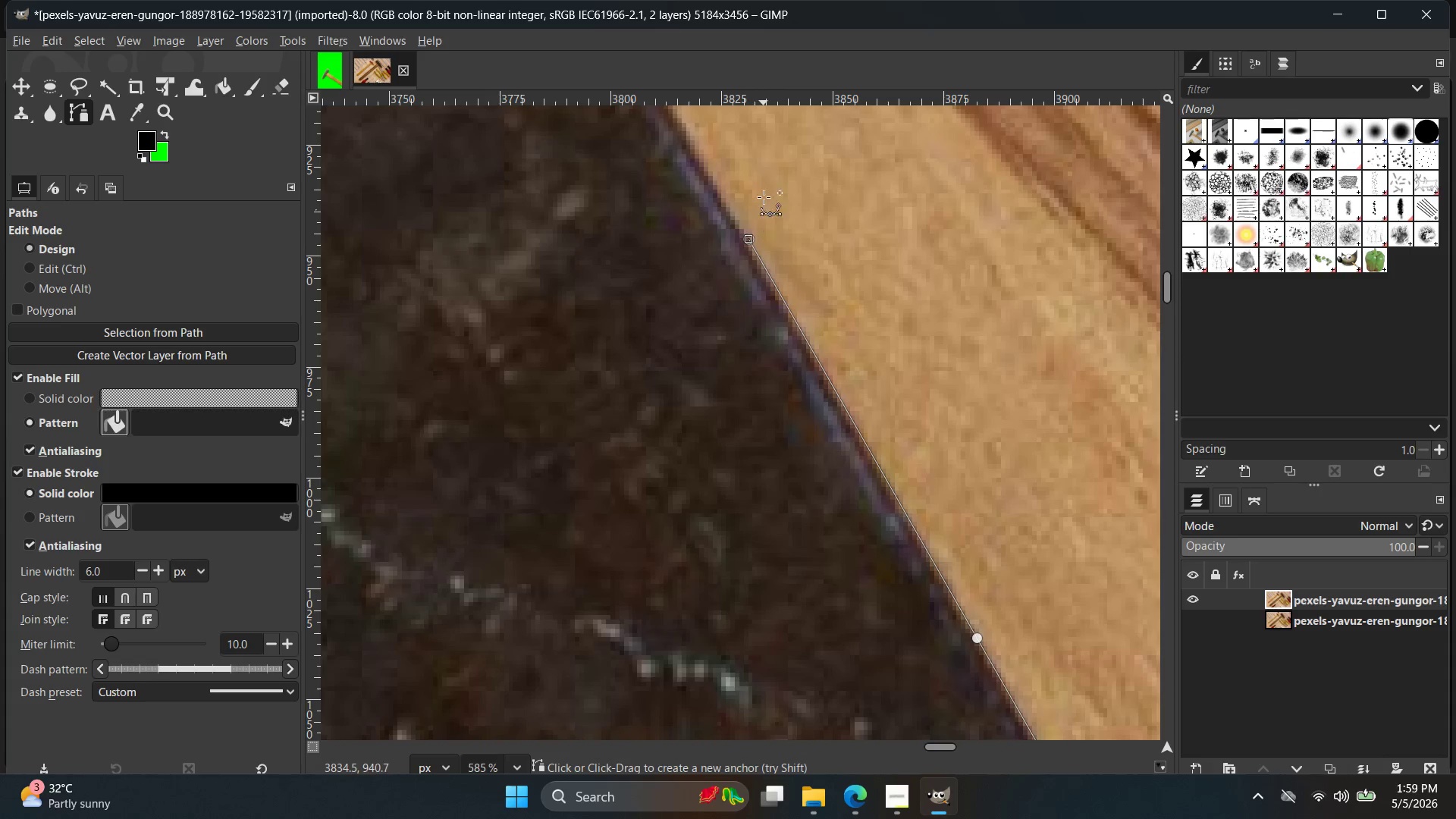 
hold_key(key=Space, duration=0.47)
 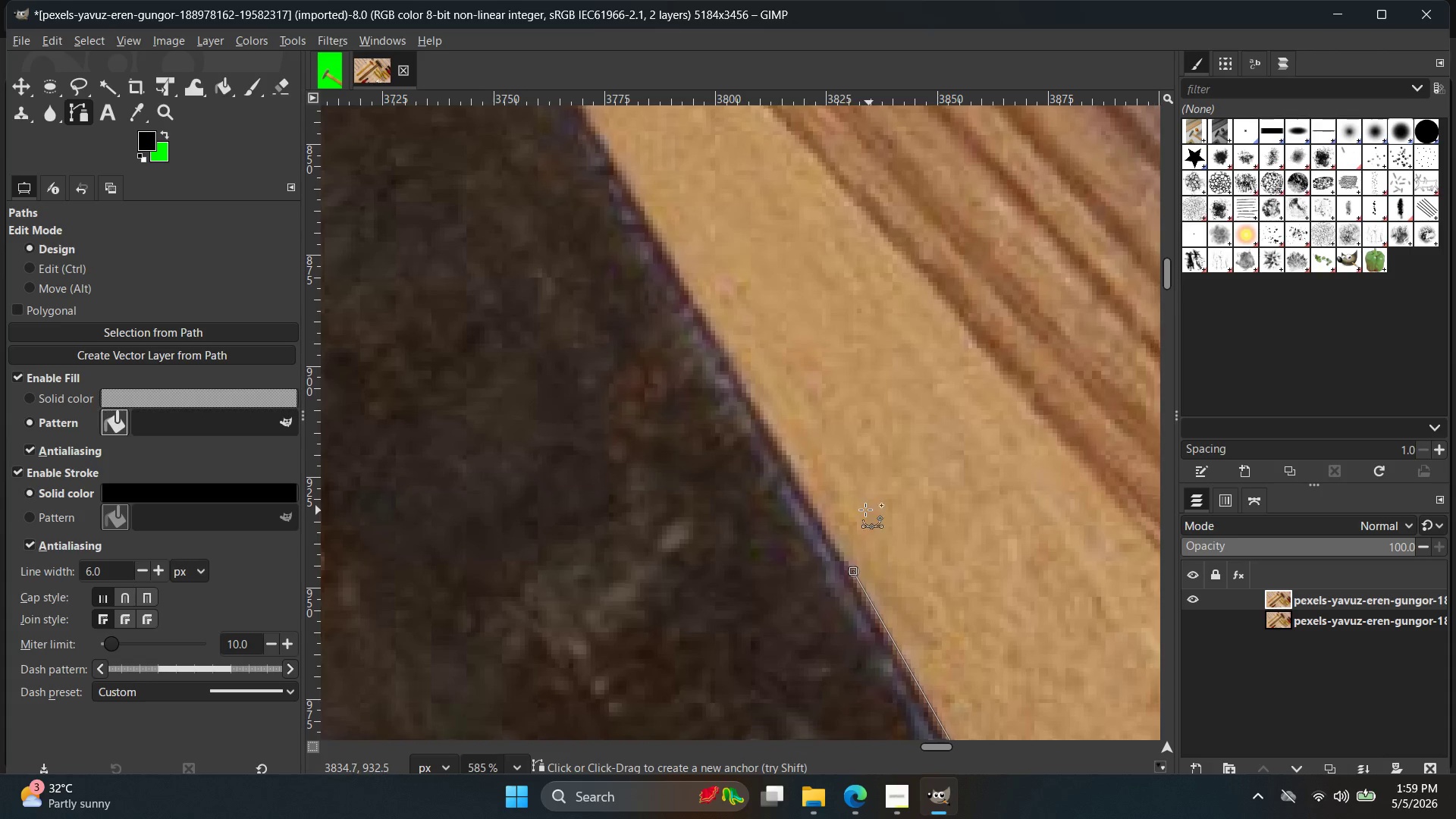 
key(Control+ControlLeft)
 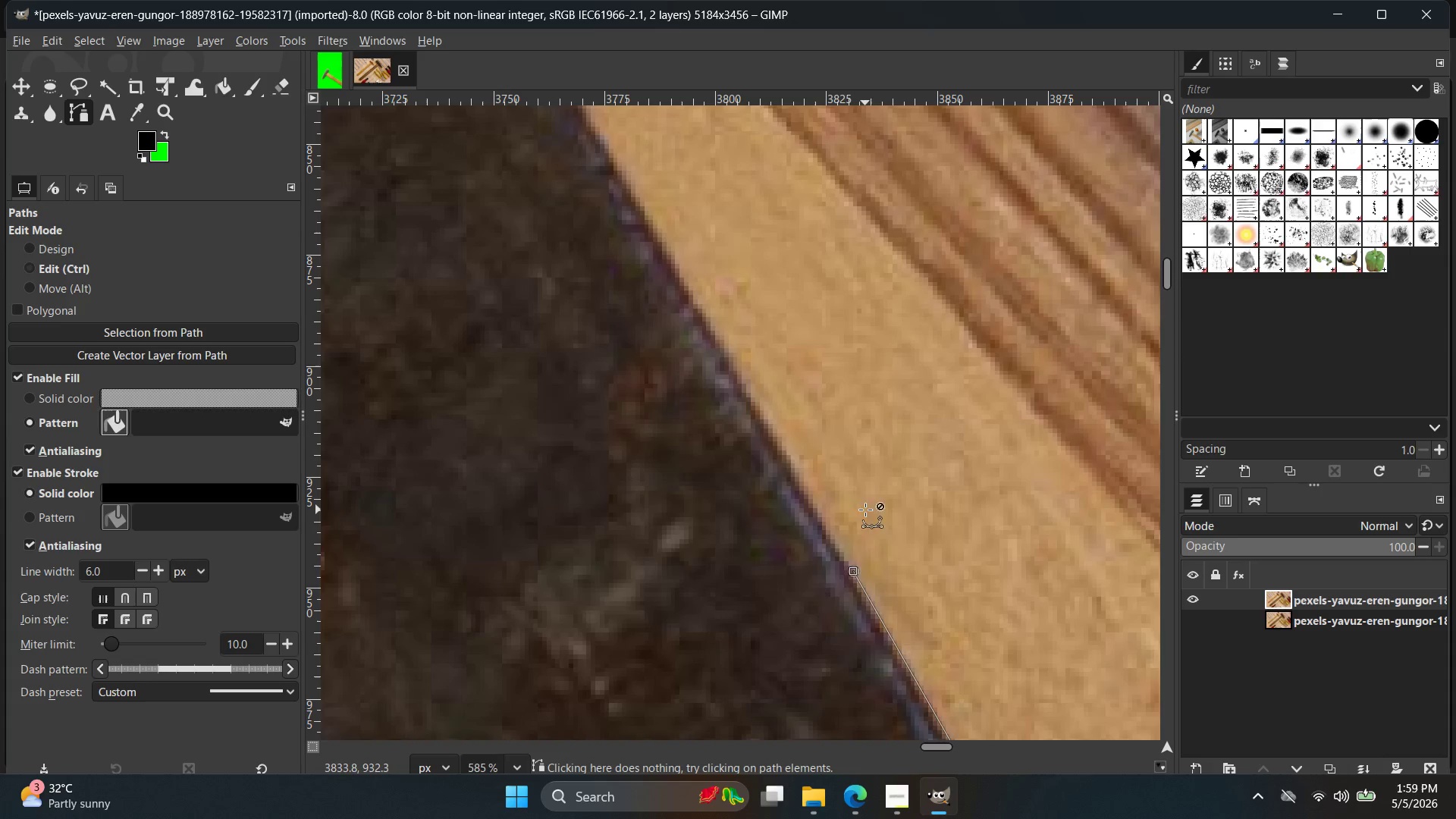 
key(Control+Z)
 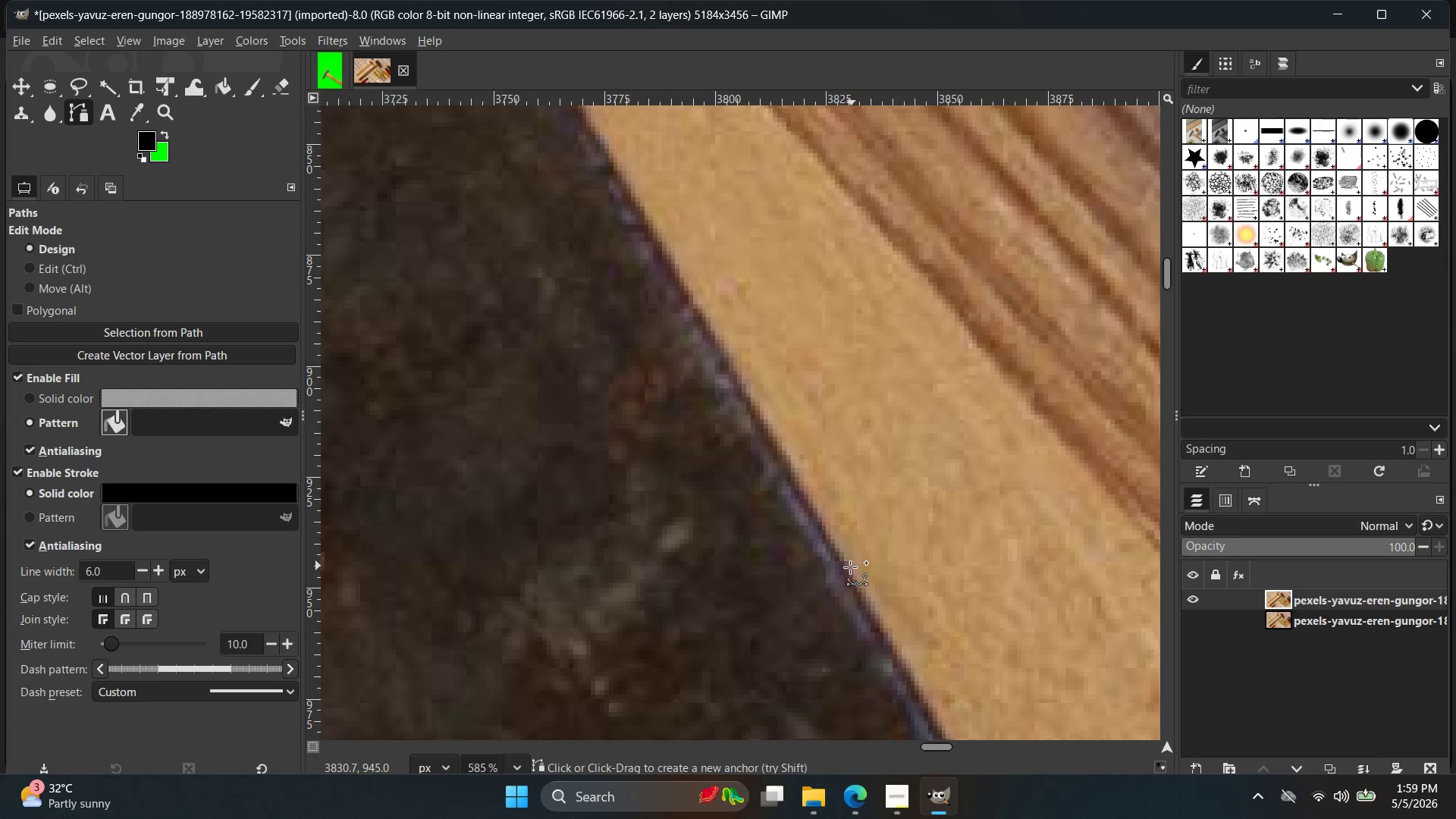 
left_click([850, 568])
 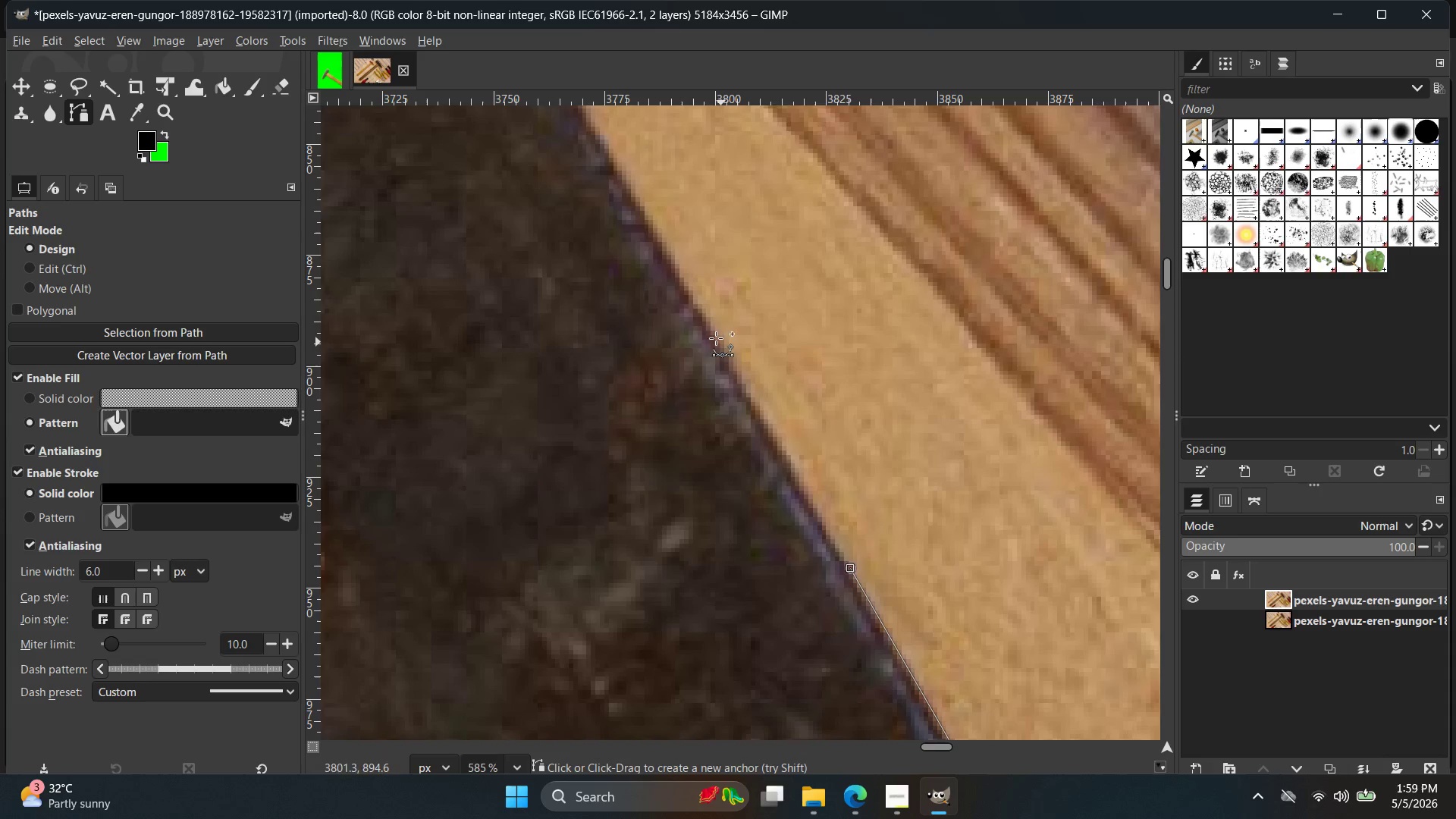 
left_click([695, 308])
 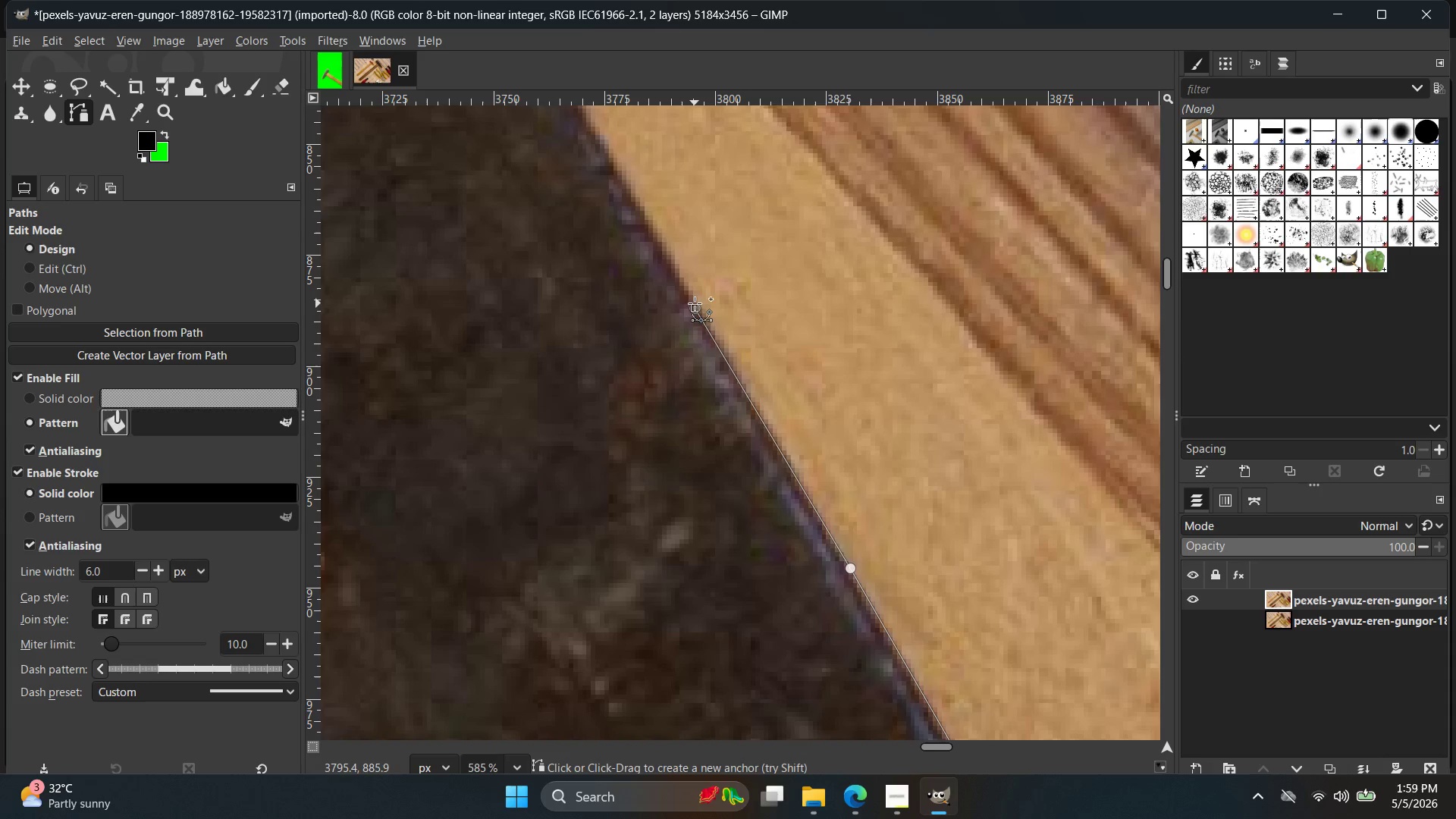 
key(Control+ControlLeft)
 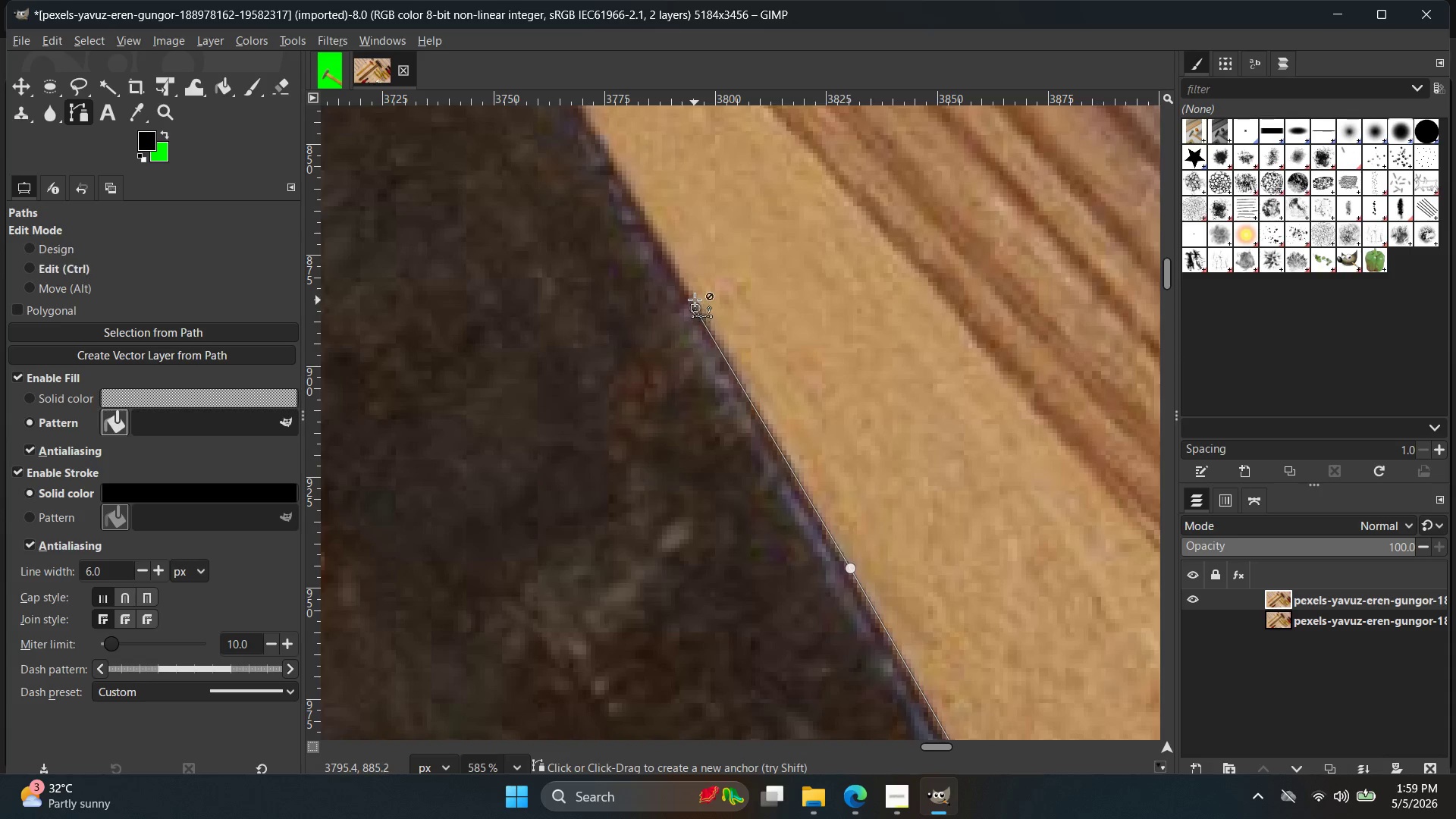 
key(Control+Z)
 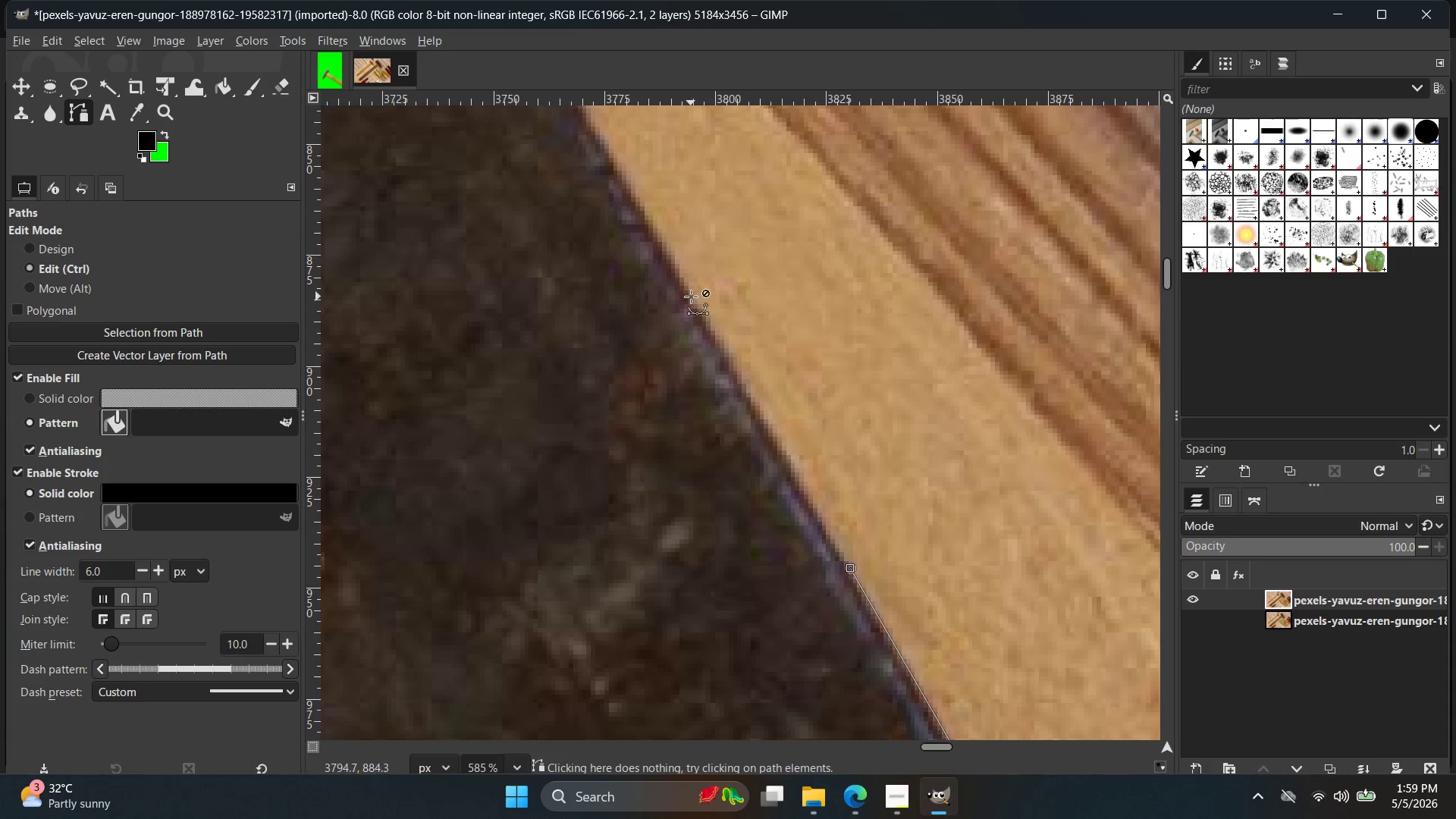 
left_click([691, 297])
 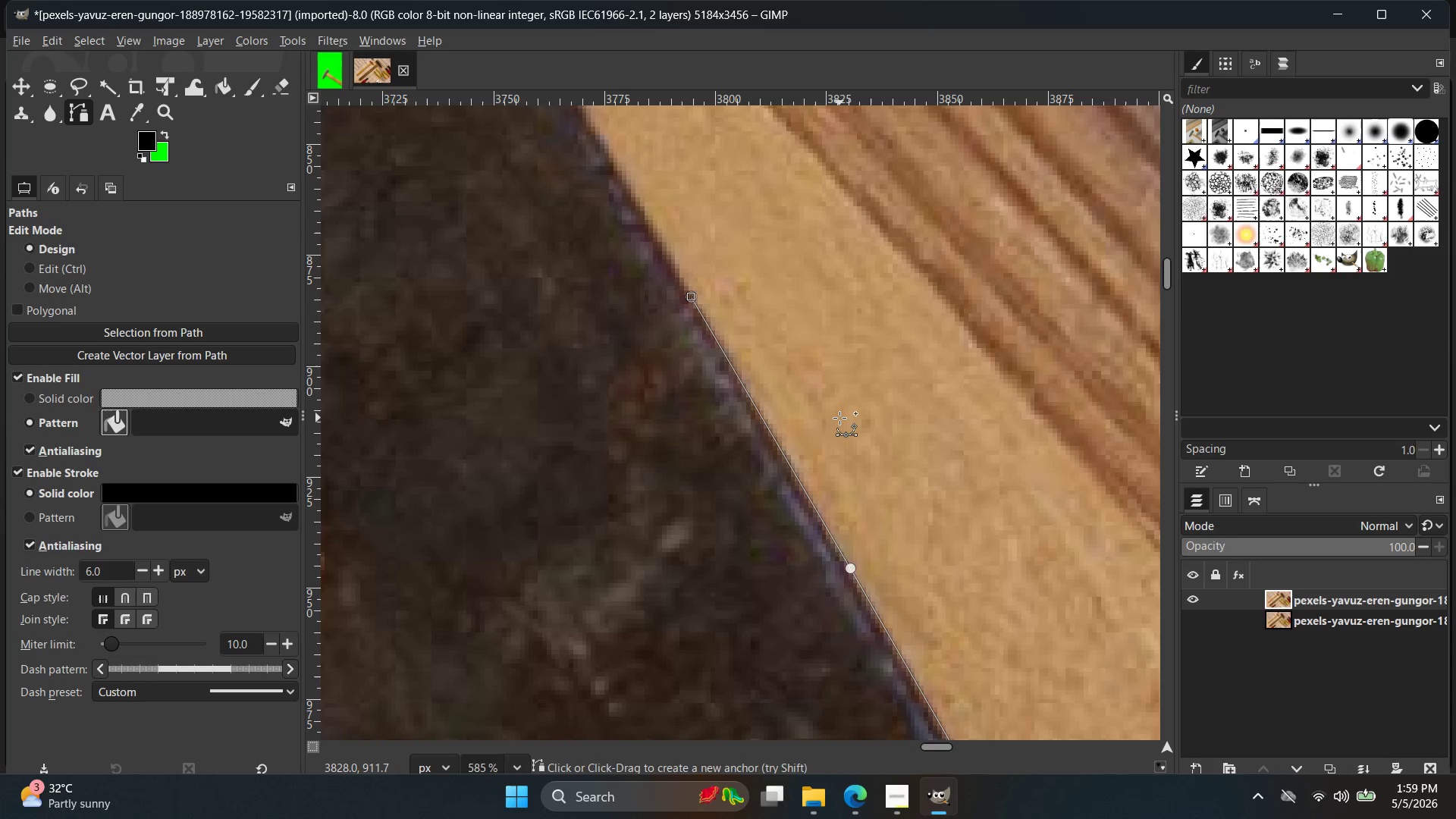 
hold_key(key=ControlLeft, duration=0.95)
scroll: coordinate [852, 422], scroll_direction: down, amount: 8.0
 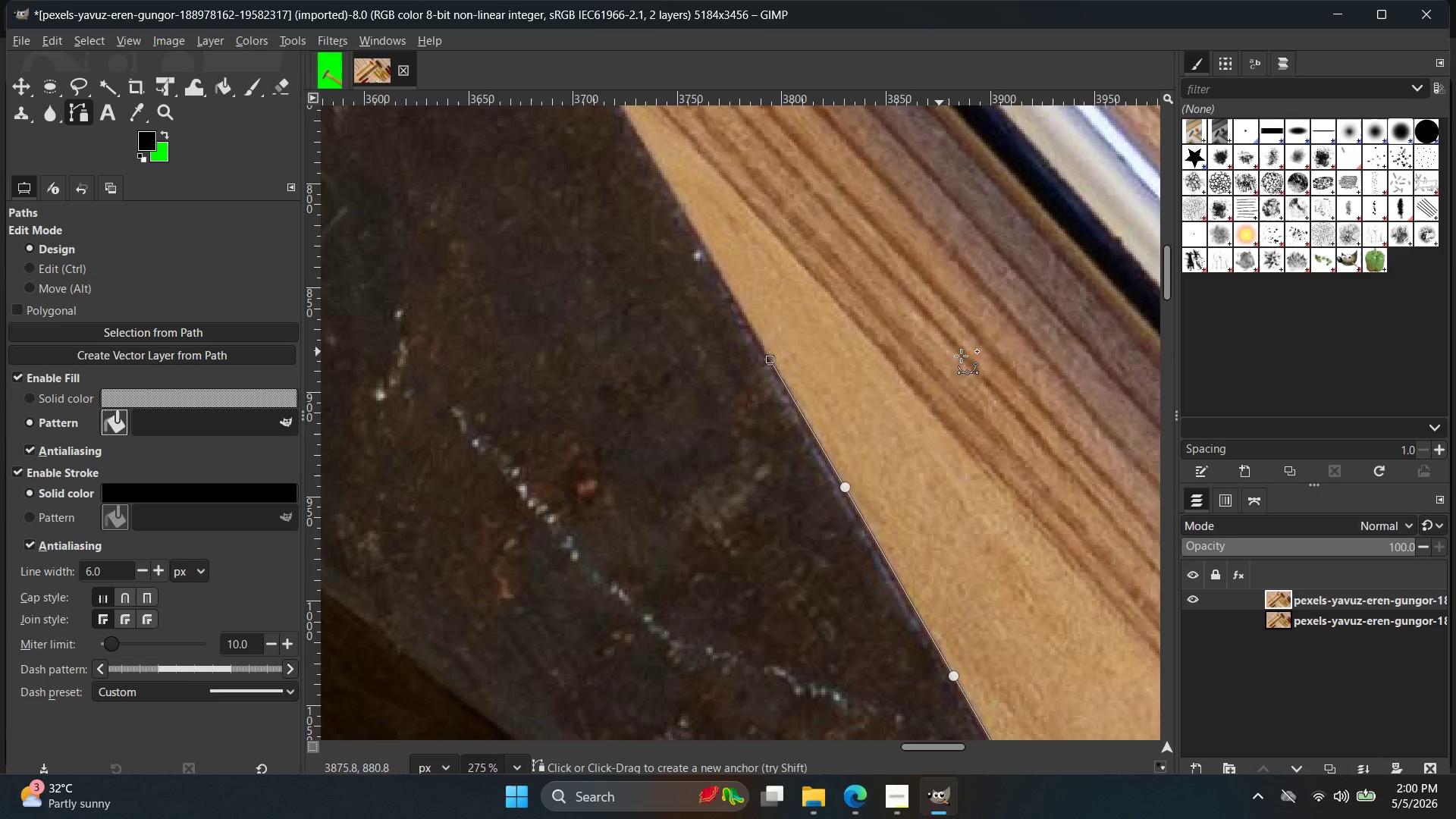 
hold_key(key=Space, duration=0.42)
 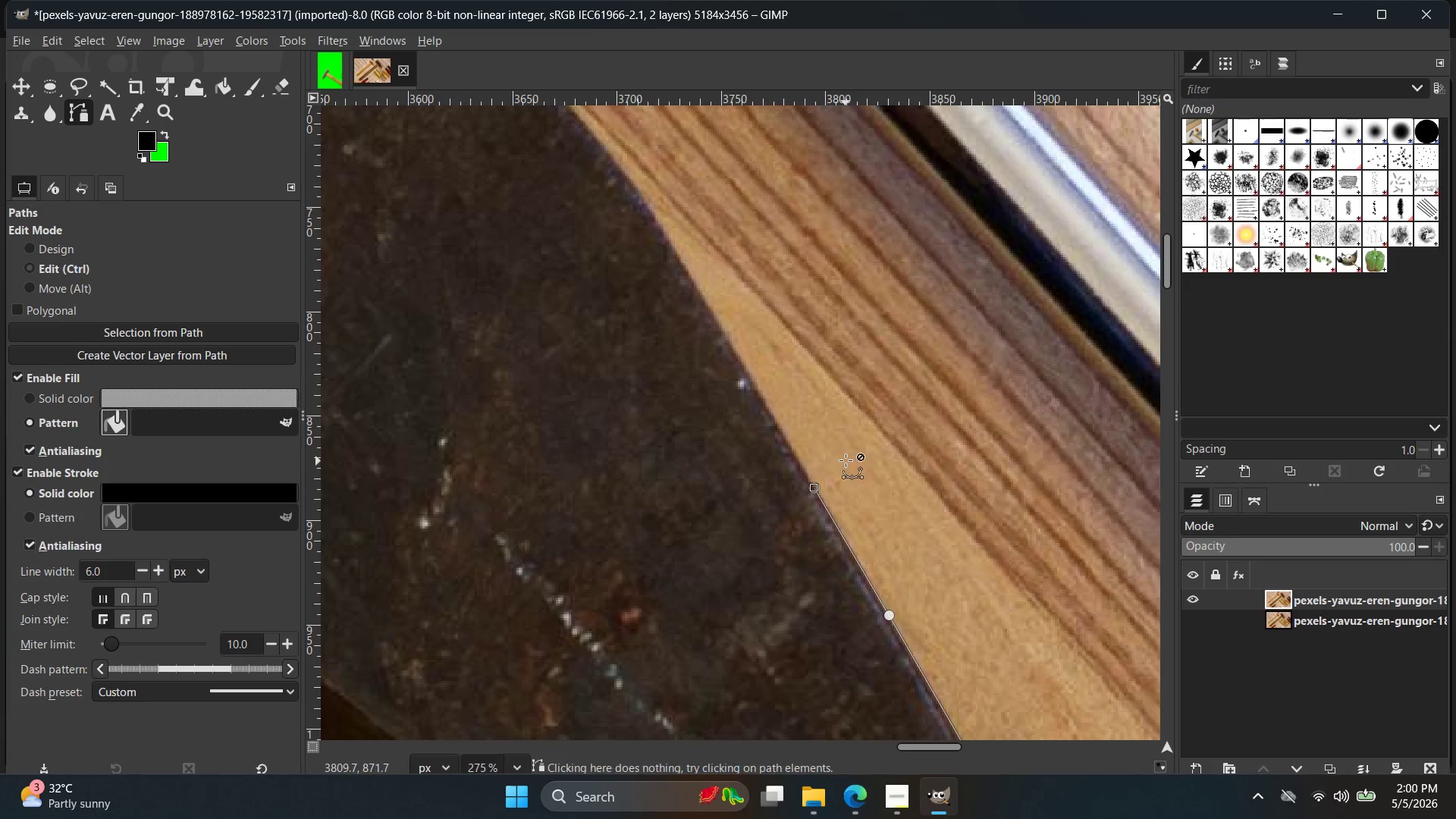 
hold_key(key=ControlLeft, duration=1.52)
scroll: coordinate [728, 435], scroll_direction: up, amount: 15.0
 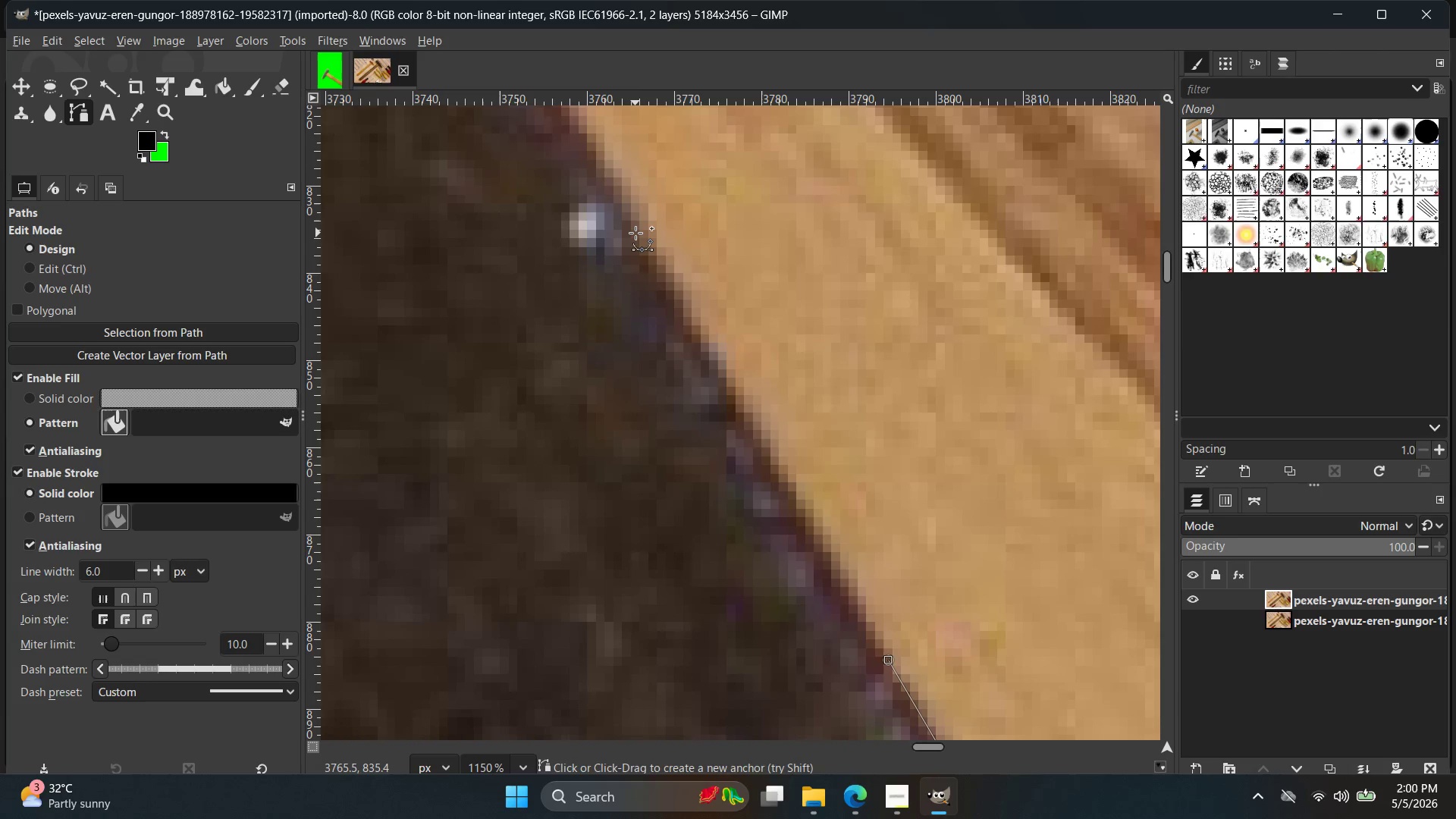 
double_click([635, 233])
 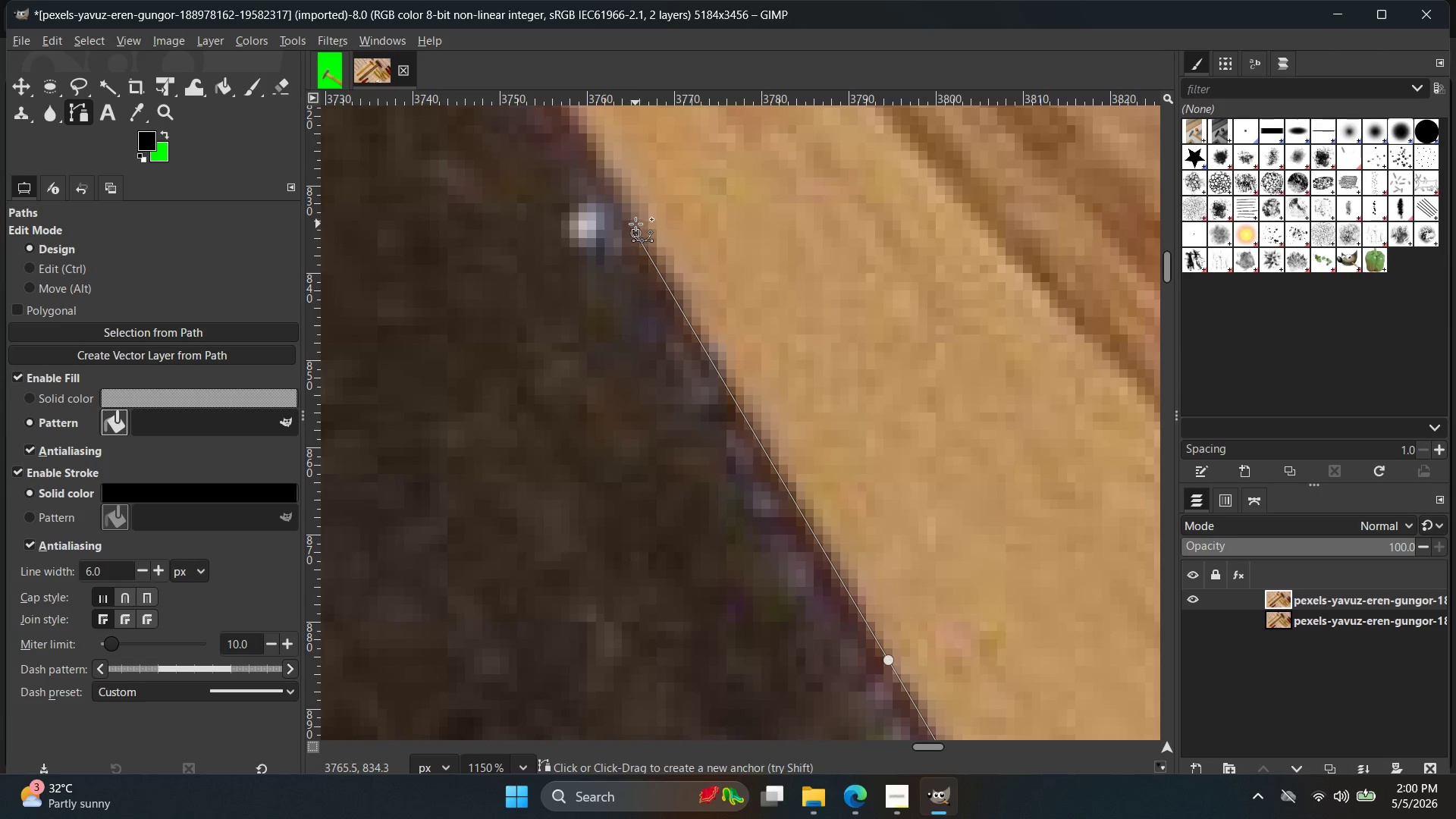 
key(Control+ControlLeft)
 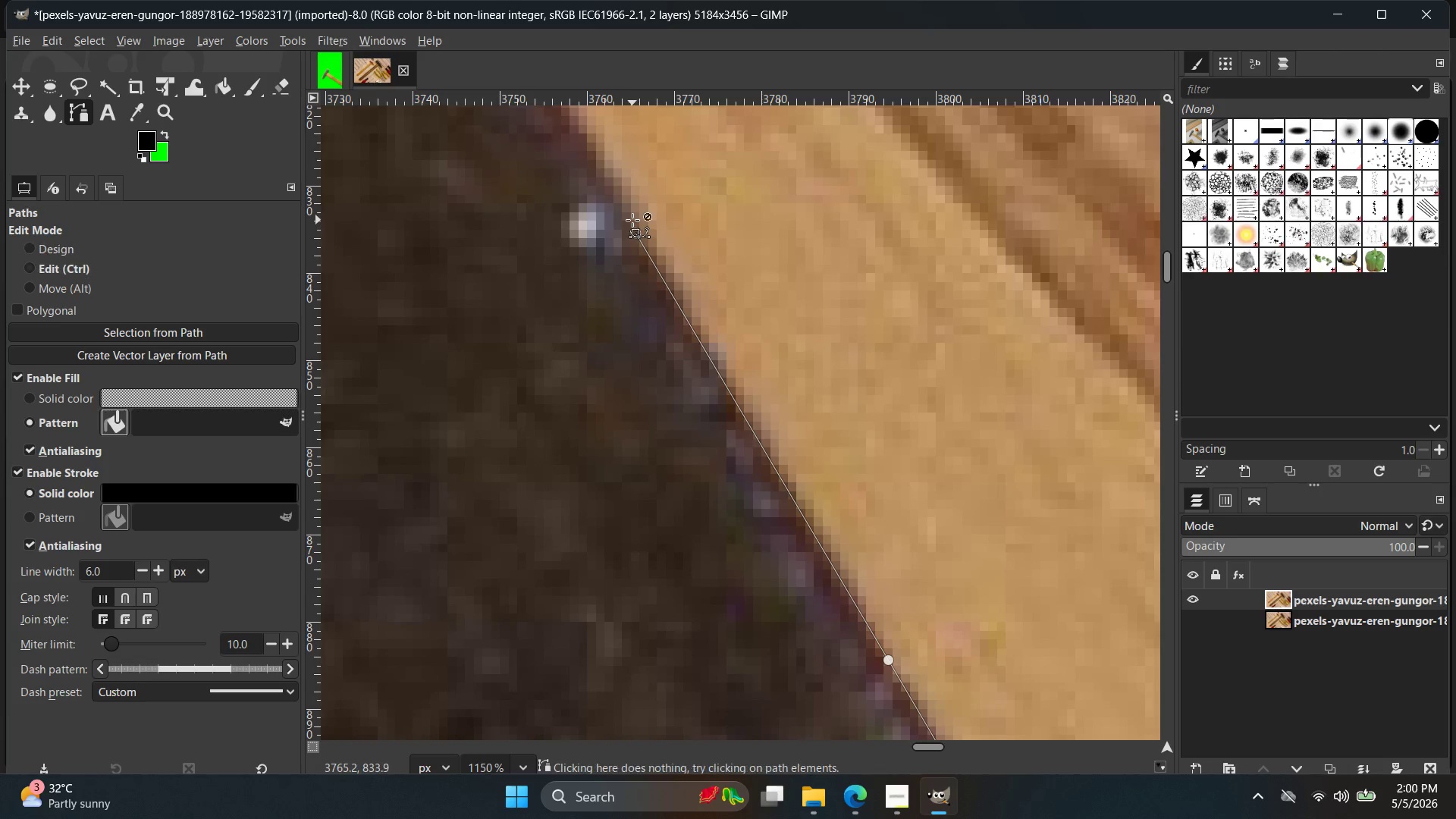 
key(Control+Z)
 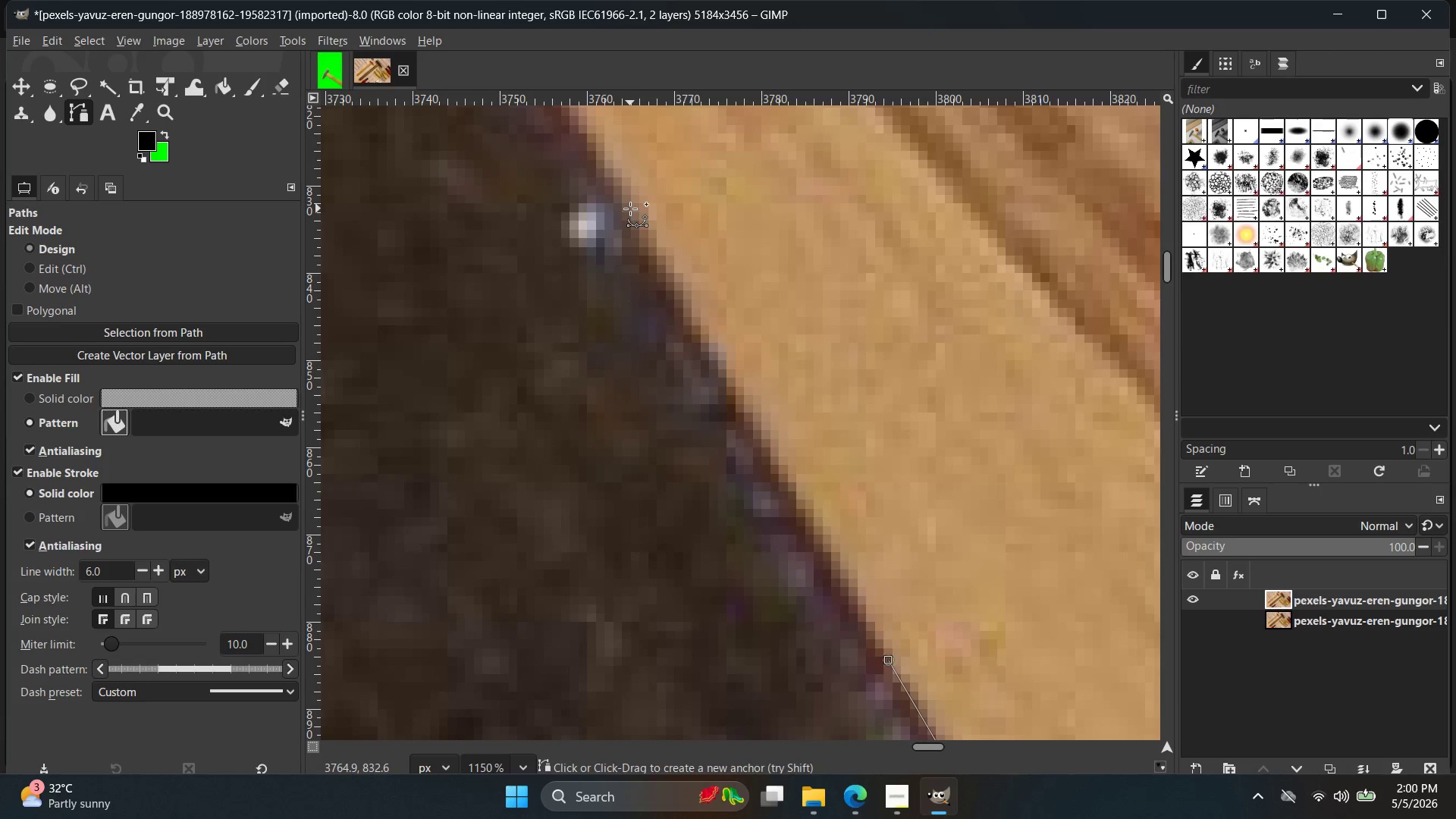 
double_click([630, 209])
 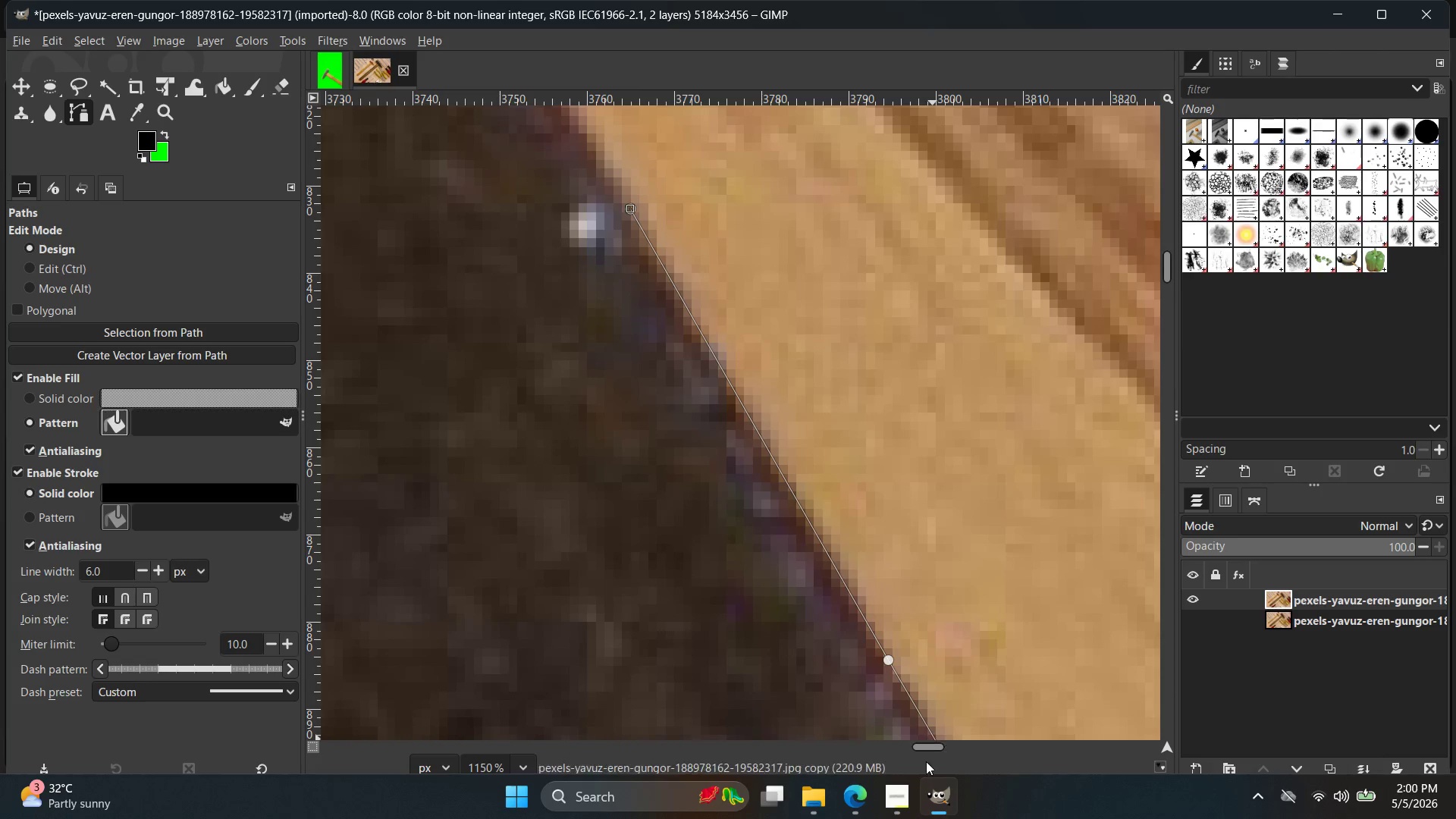 
left_click([905, 786])